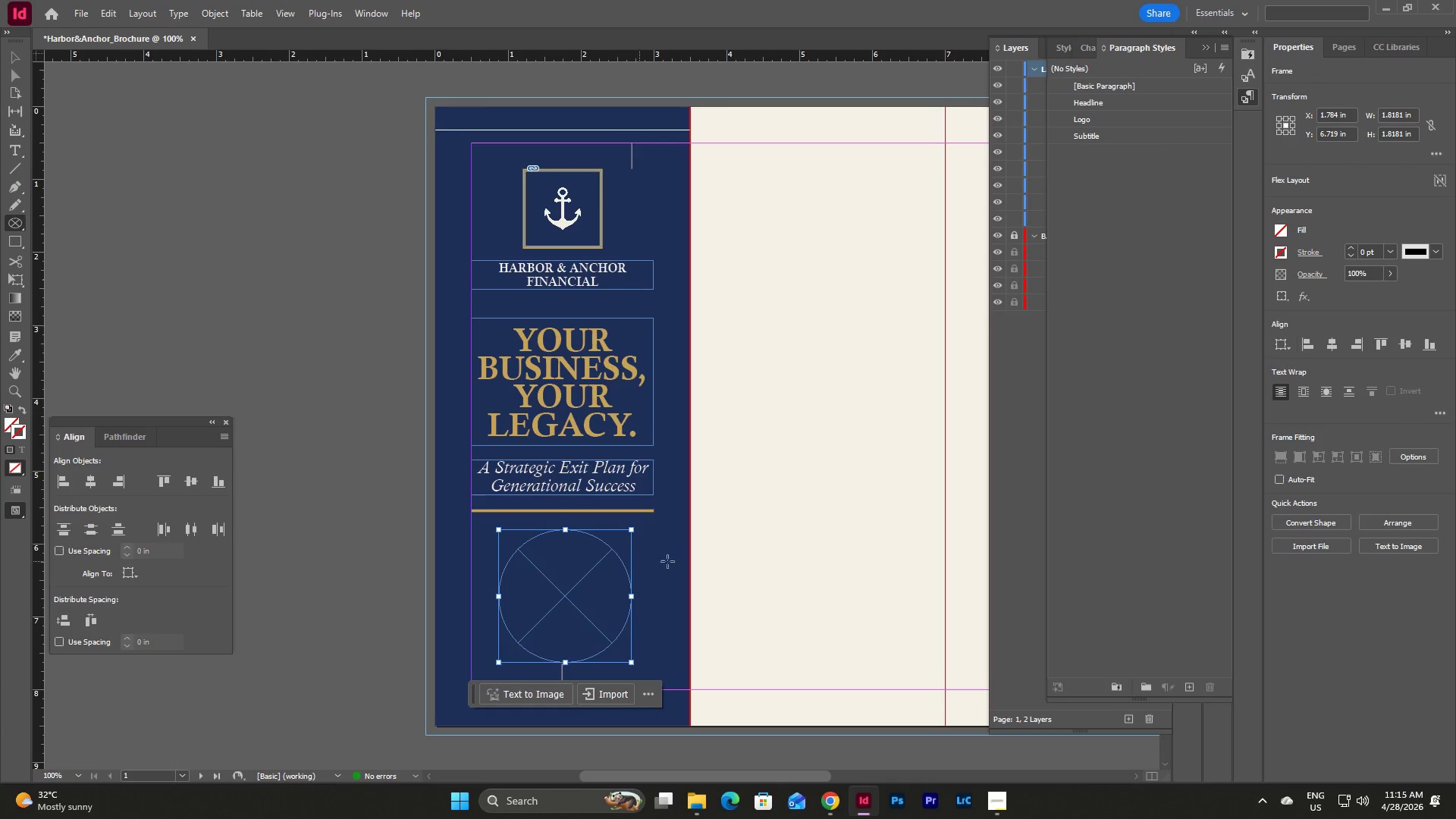 
key(Escape)
 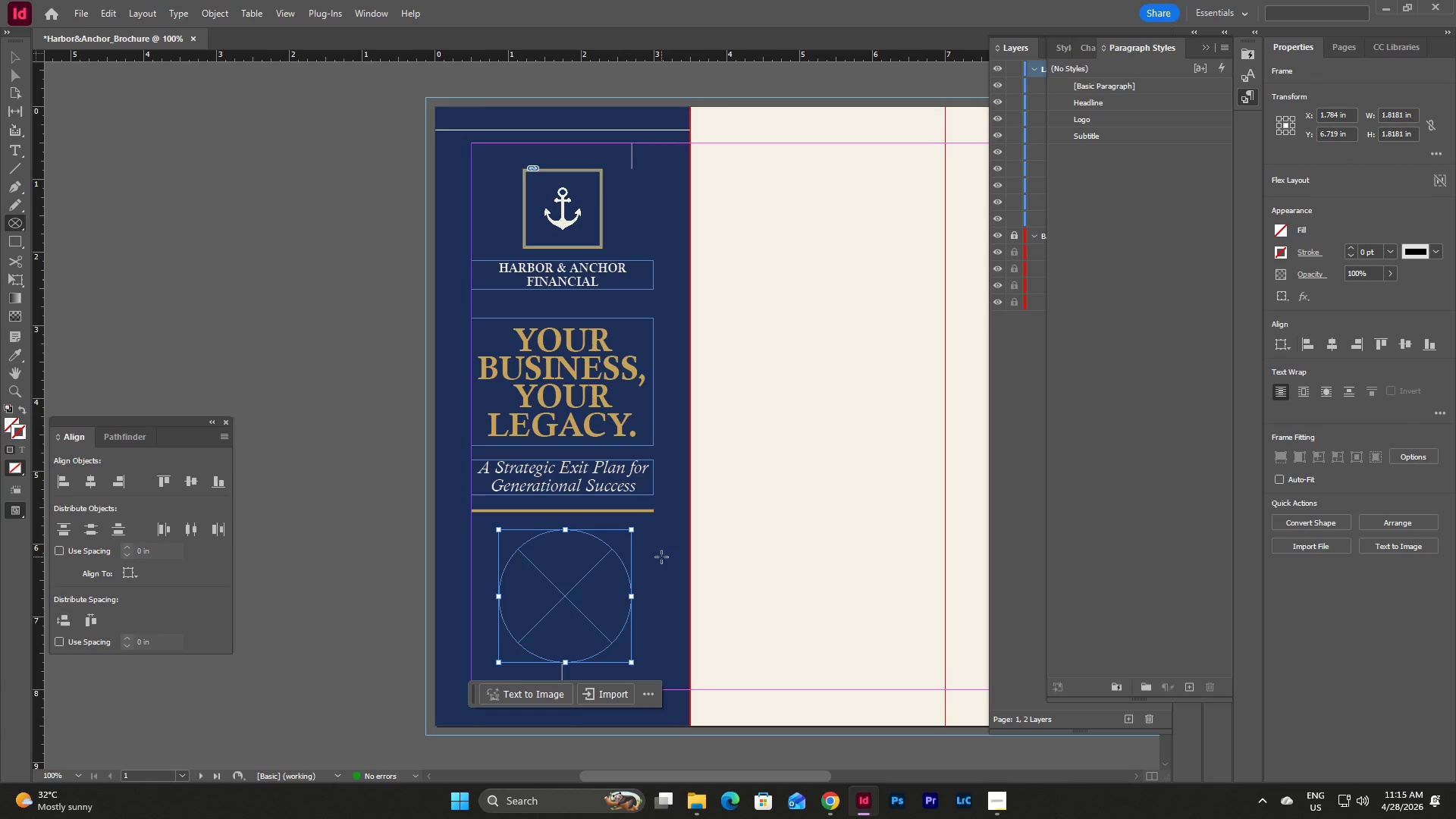 
key(V)
 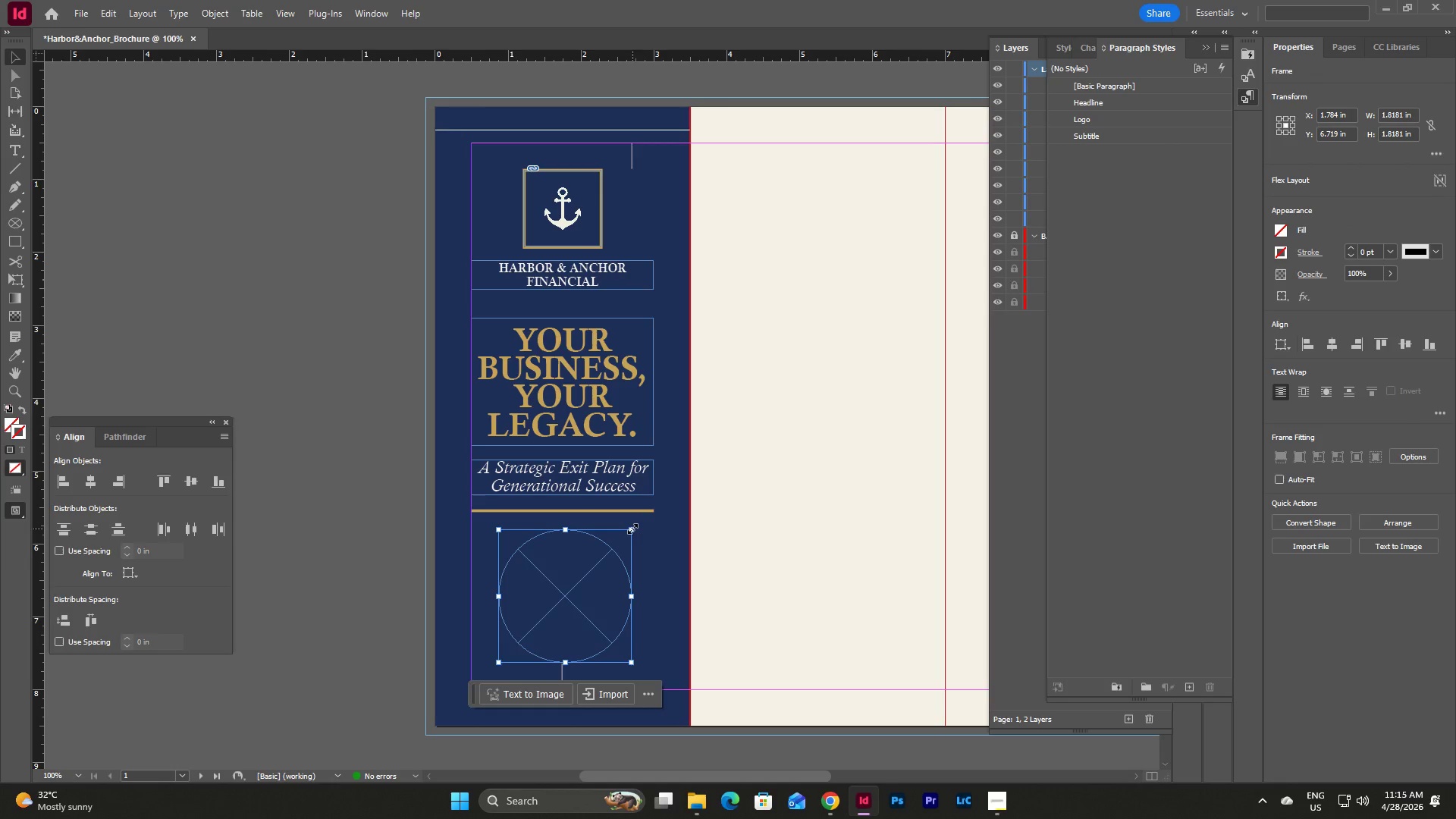 
hold_key(key=ShiftLeft, duration=7.24)
left_click_drag(start_coordinate=[632, 529], to_coordinate=[623, 551])
 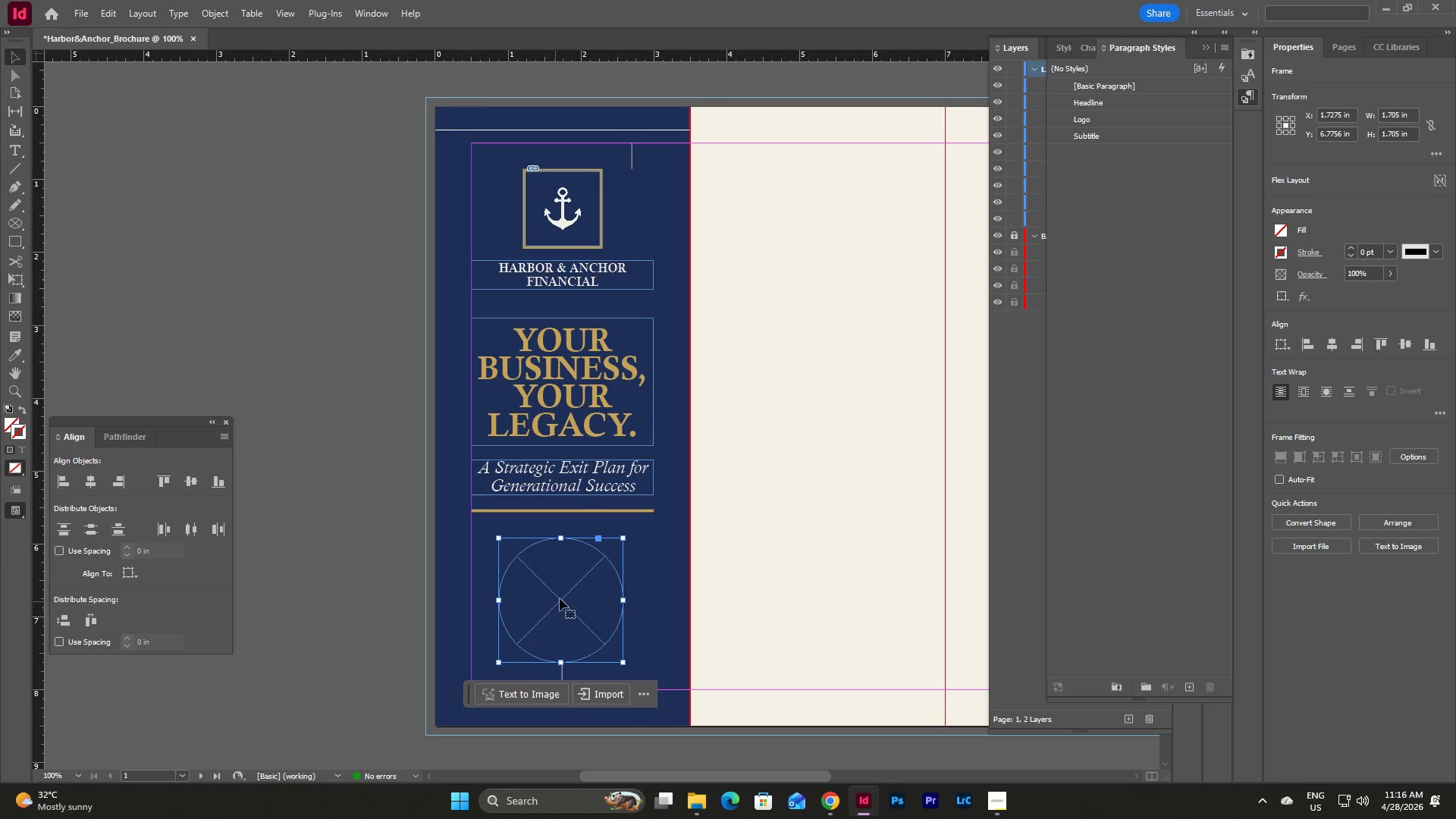 
left_click_drag(start_coordinate=[565, 590], to_coordinate=[567, 579])
 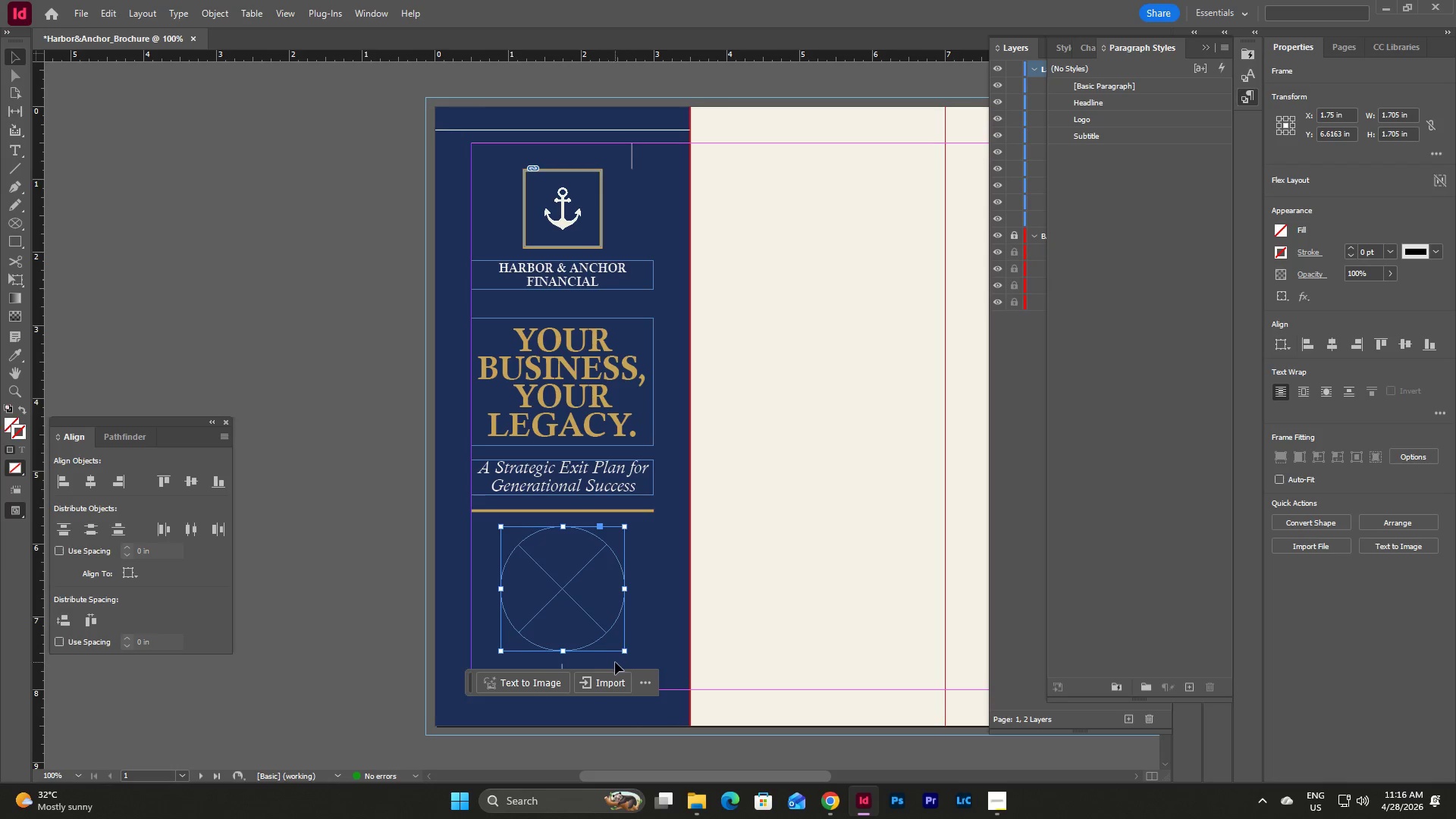 
left_click([567, 579])
 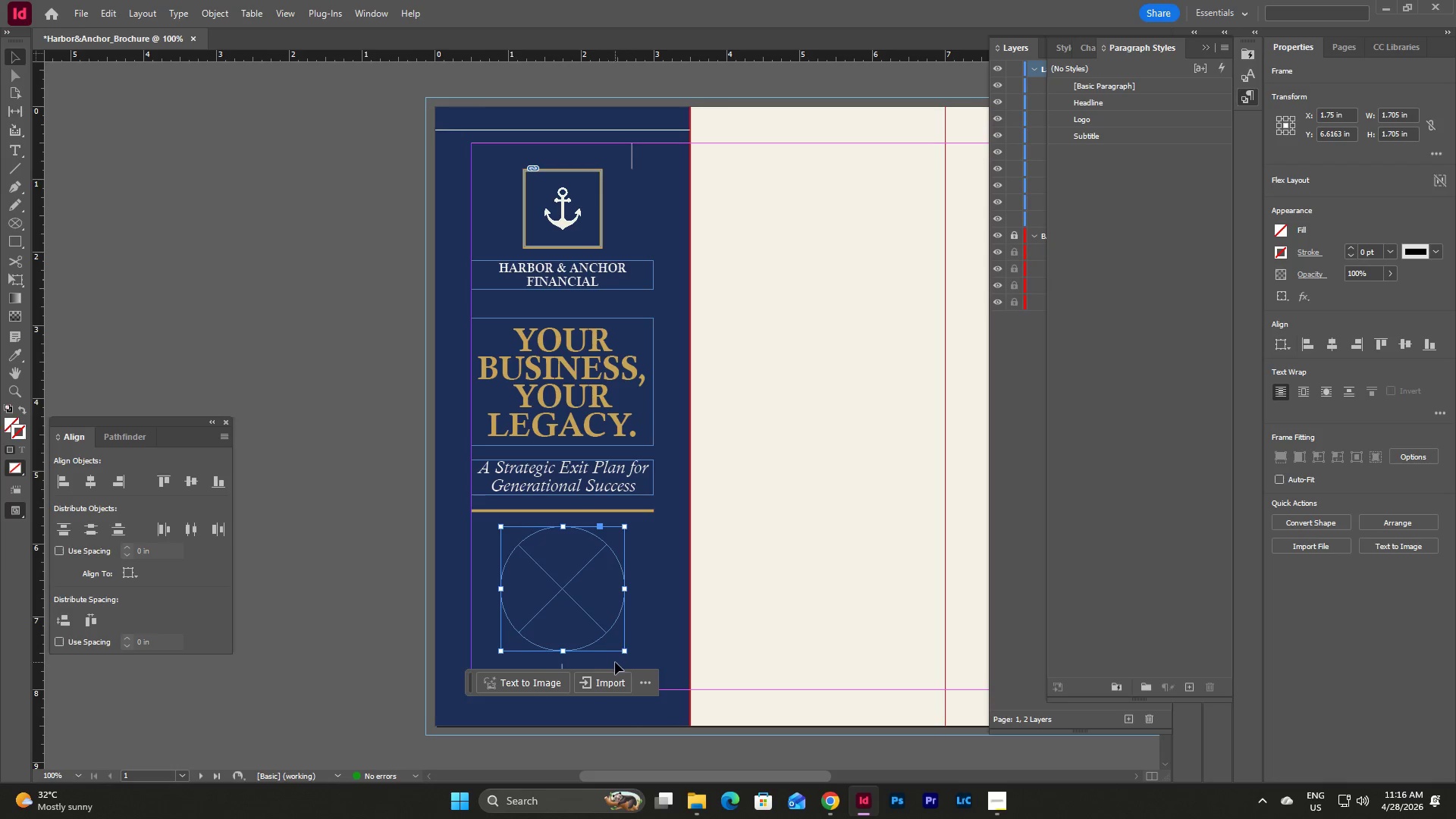 
hold_key(key=ShiftLeft, duration=6.53)
left_click_drag(start_coordinate=[624, 651], to_coordinate=[636, 661])
 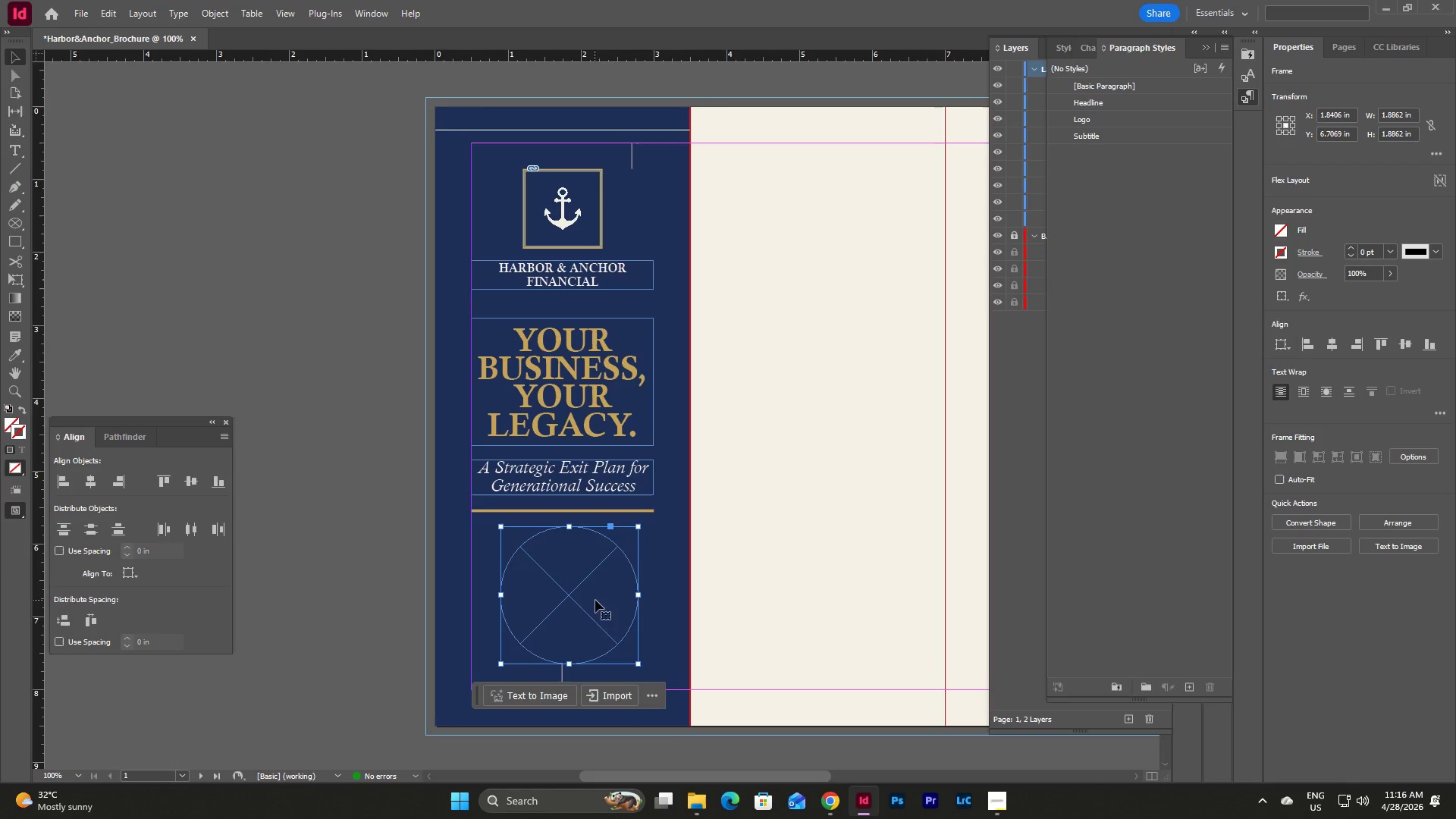 
left_click_drag(start_coordinate=[594, 604], to_coordinate=[589, 603])
 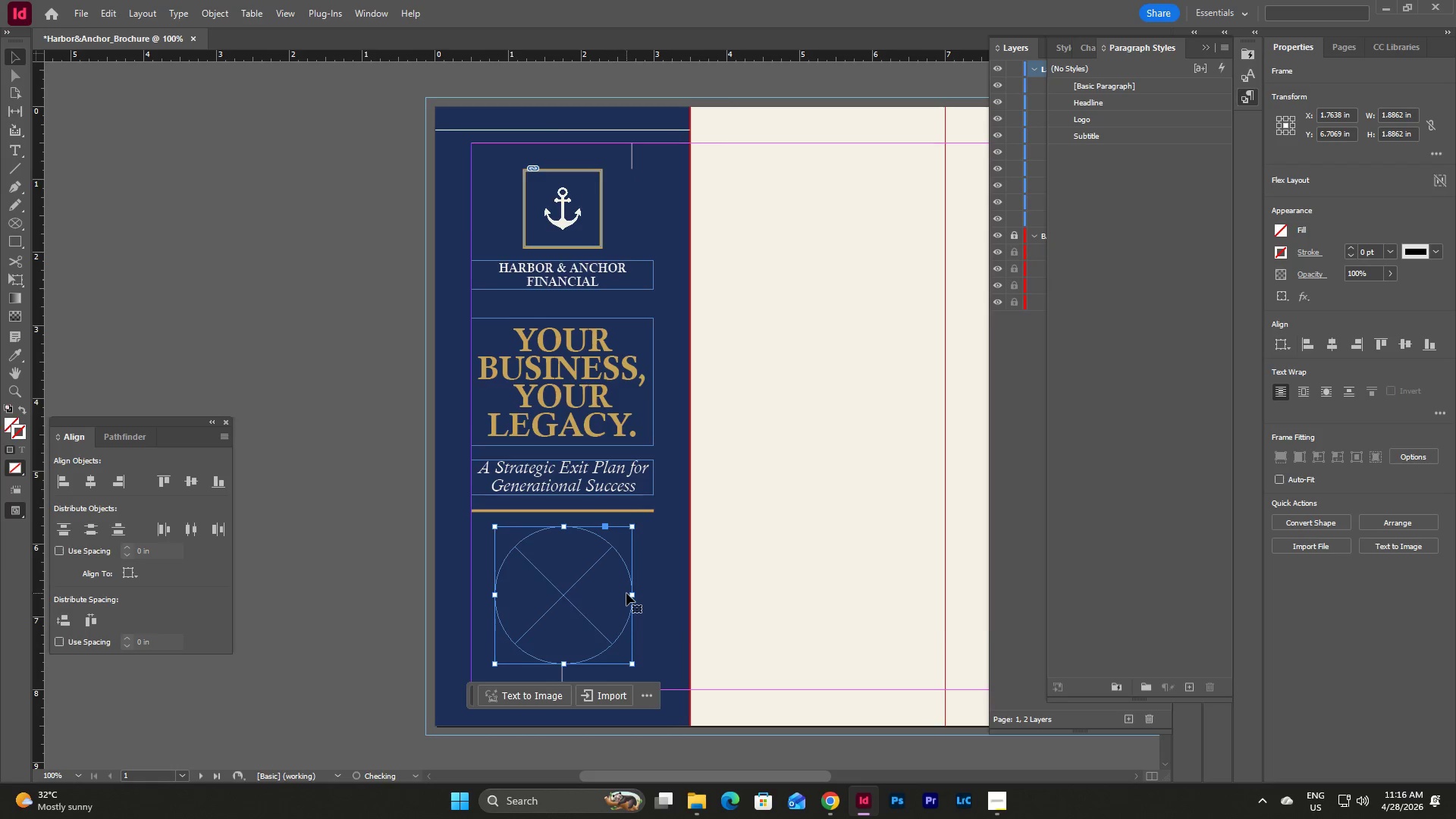 
scroll: coordinate [626, 593], scroll_direction: down, amount: 2.0
 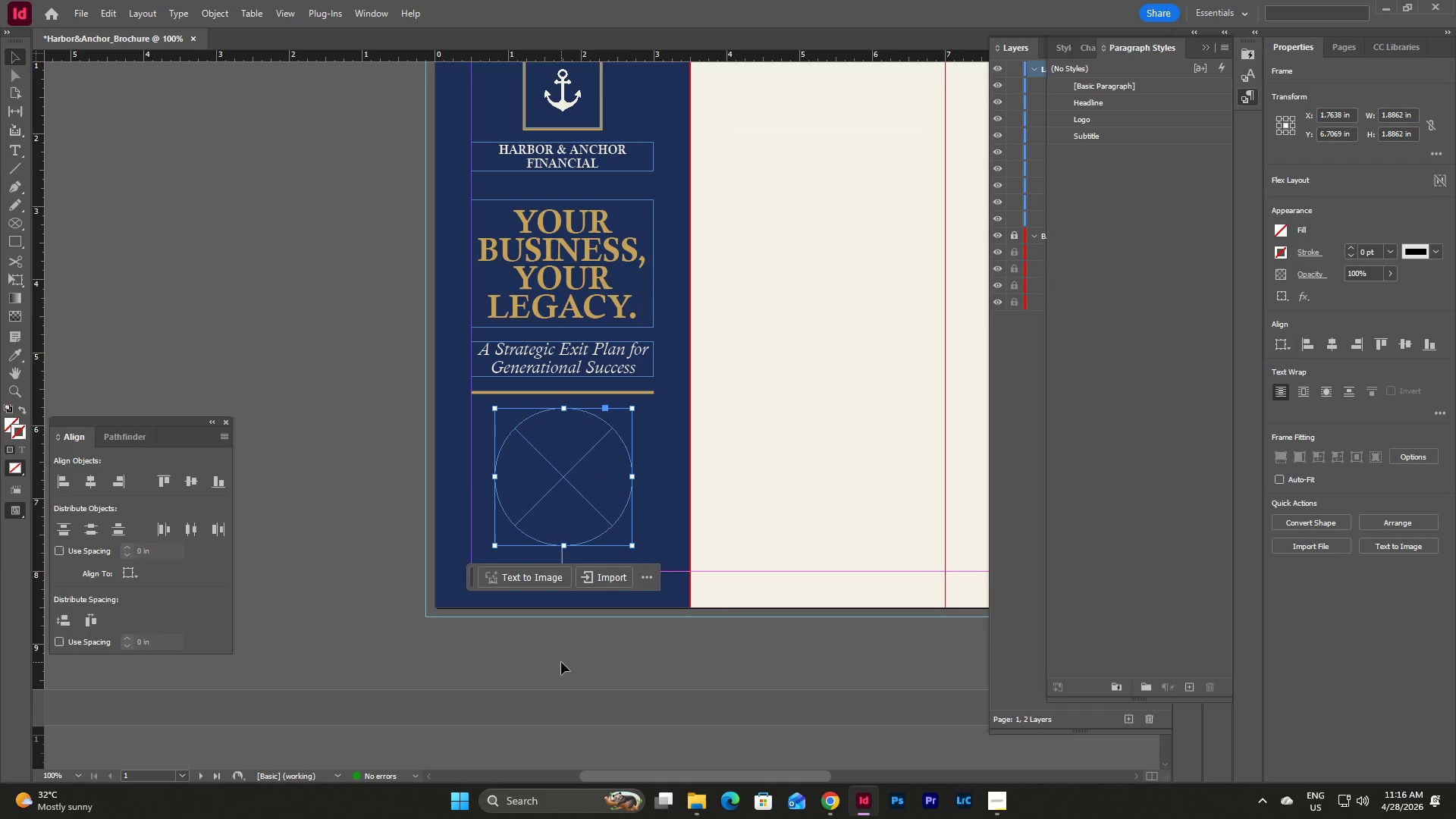 
left_click([561, 662])
 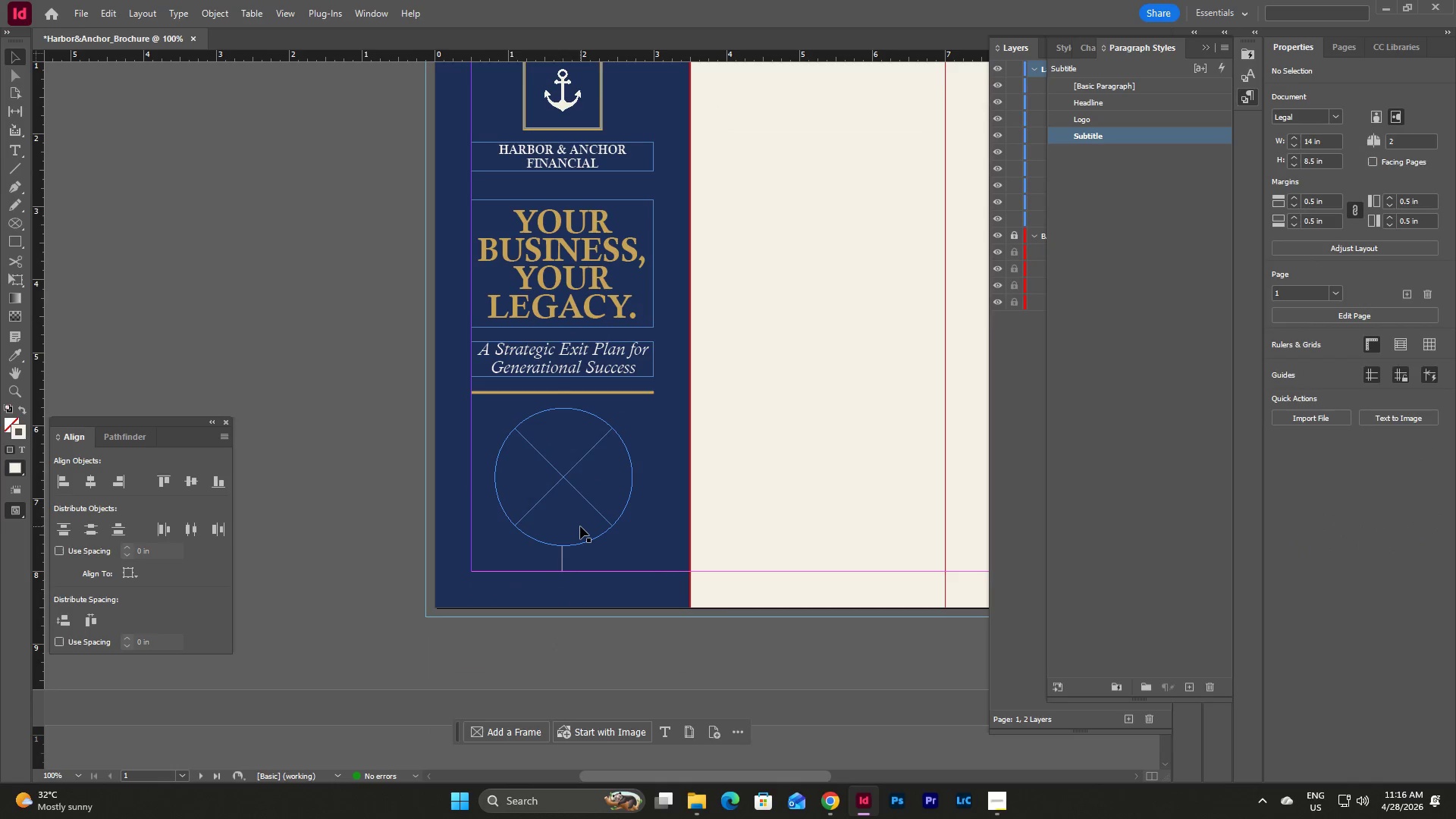 
scroll: coordinate [580, 526], scroll_direction: up, amount: 1.0
 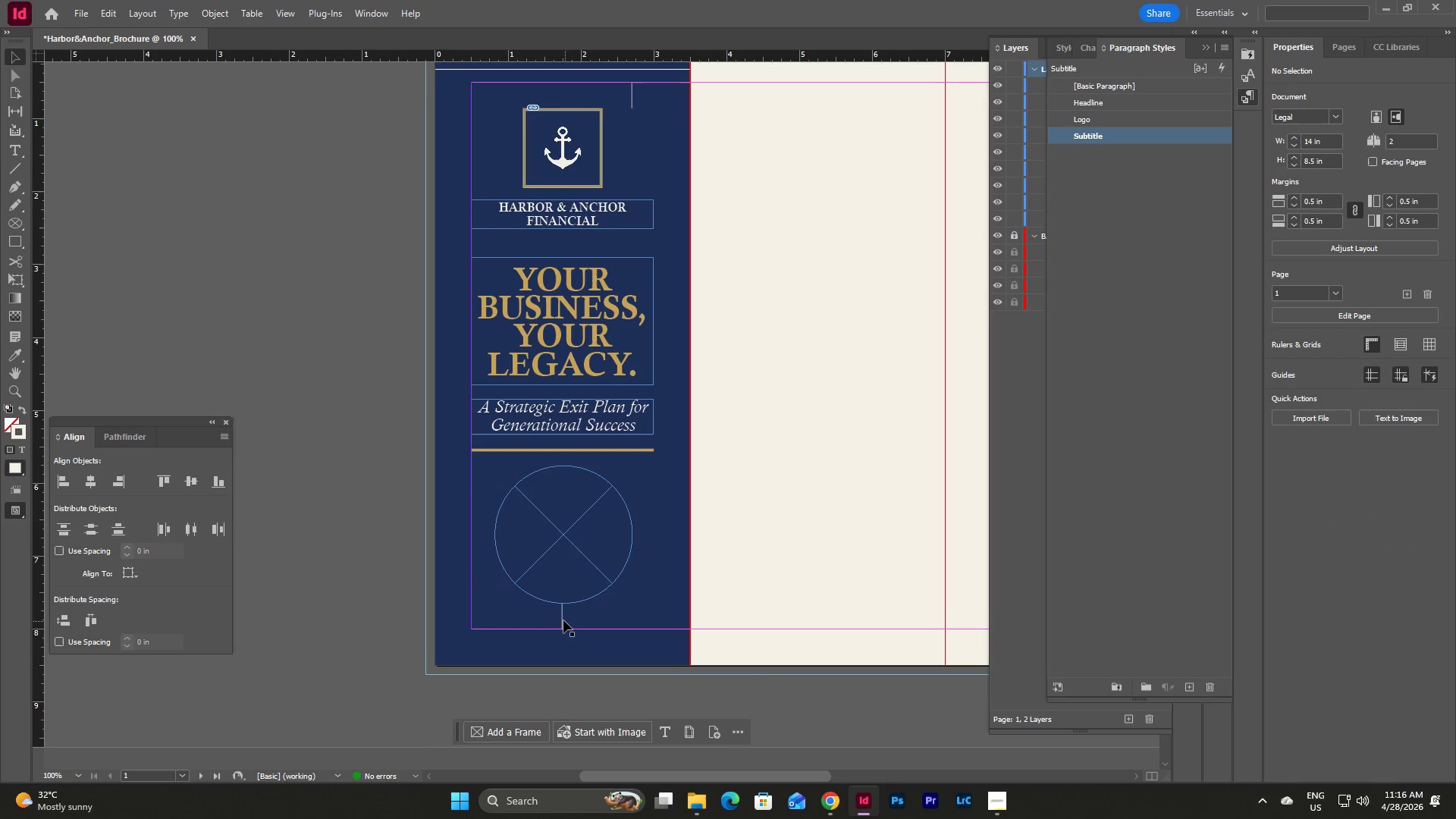 
double_click([563, 620])
 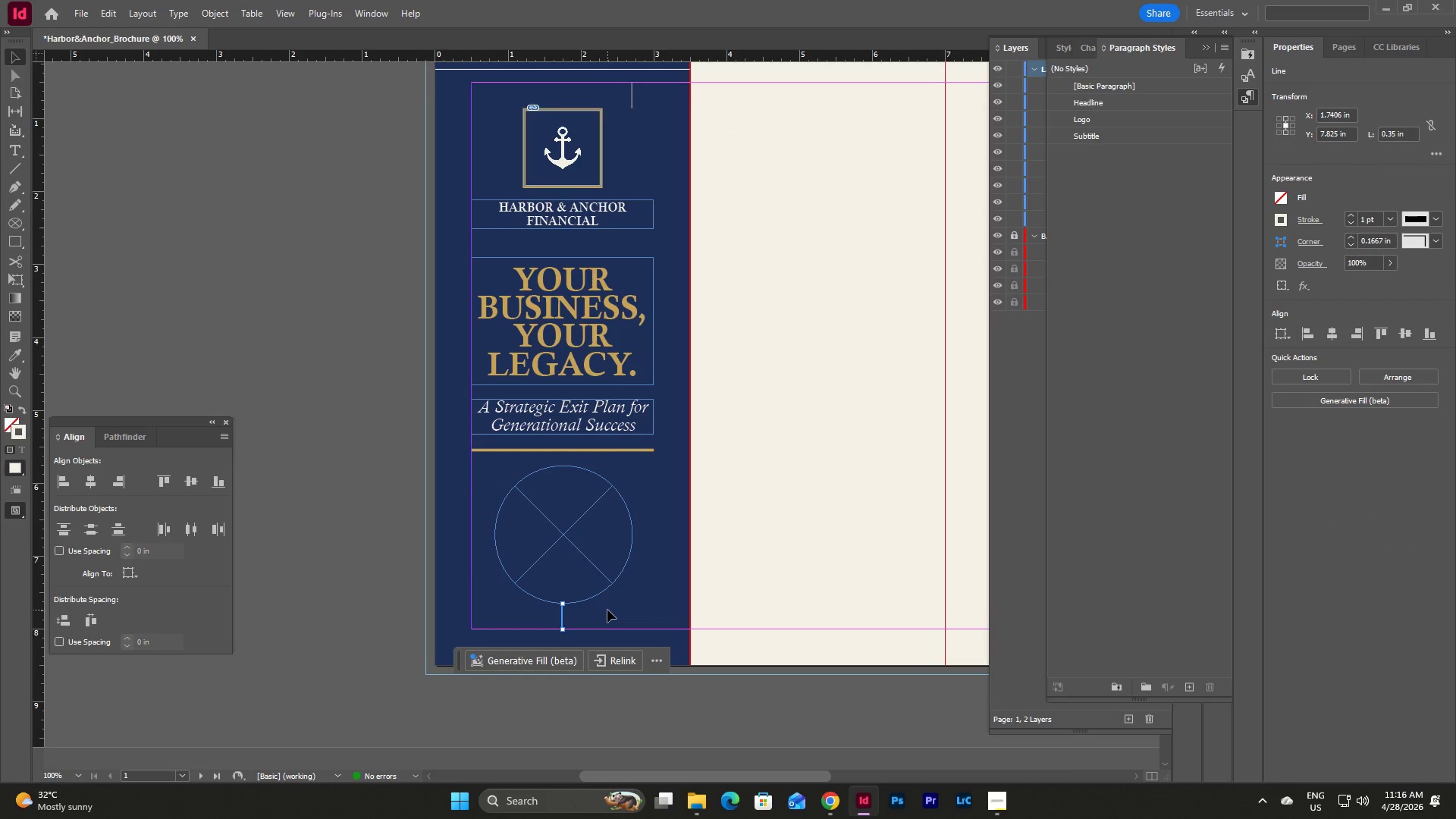 
key(Backspace)
 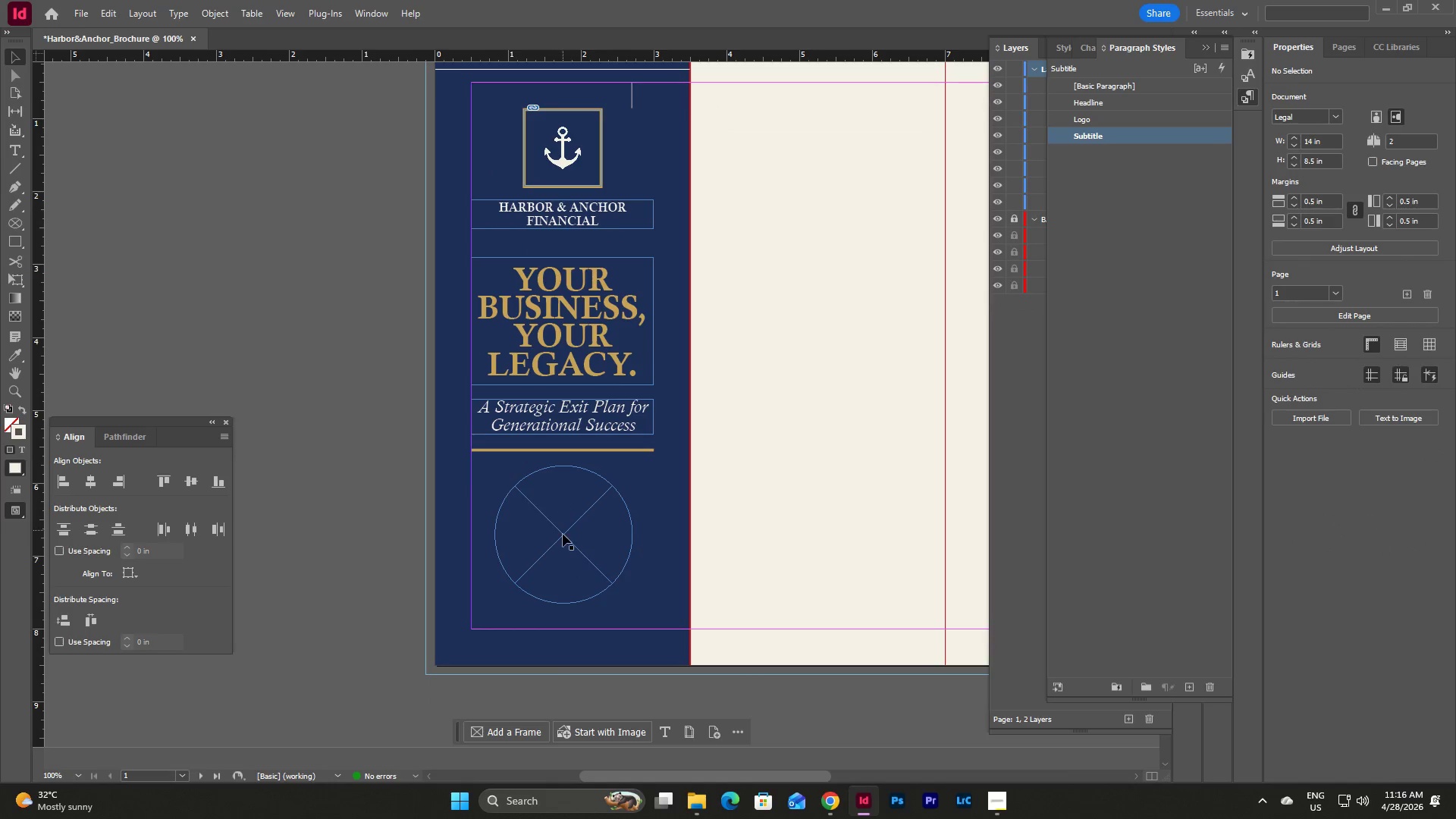 
left_click_drag(start_coordinate=[566, 528], to_coordinate=[561, 529])
 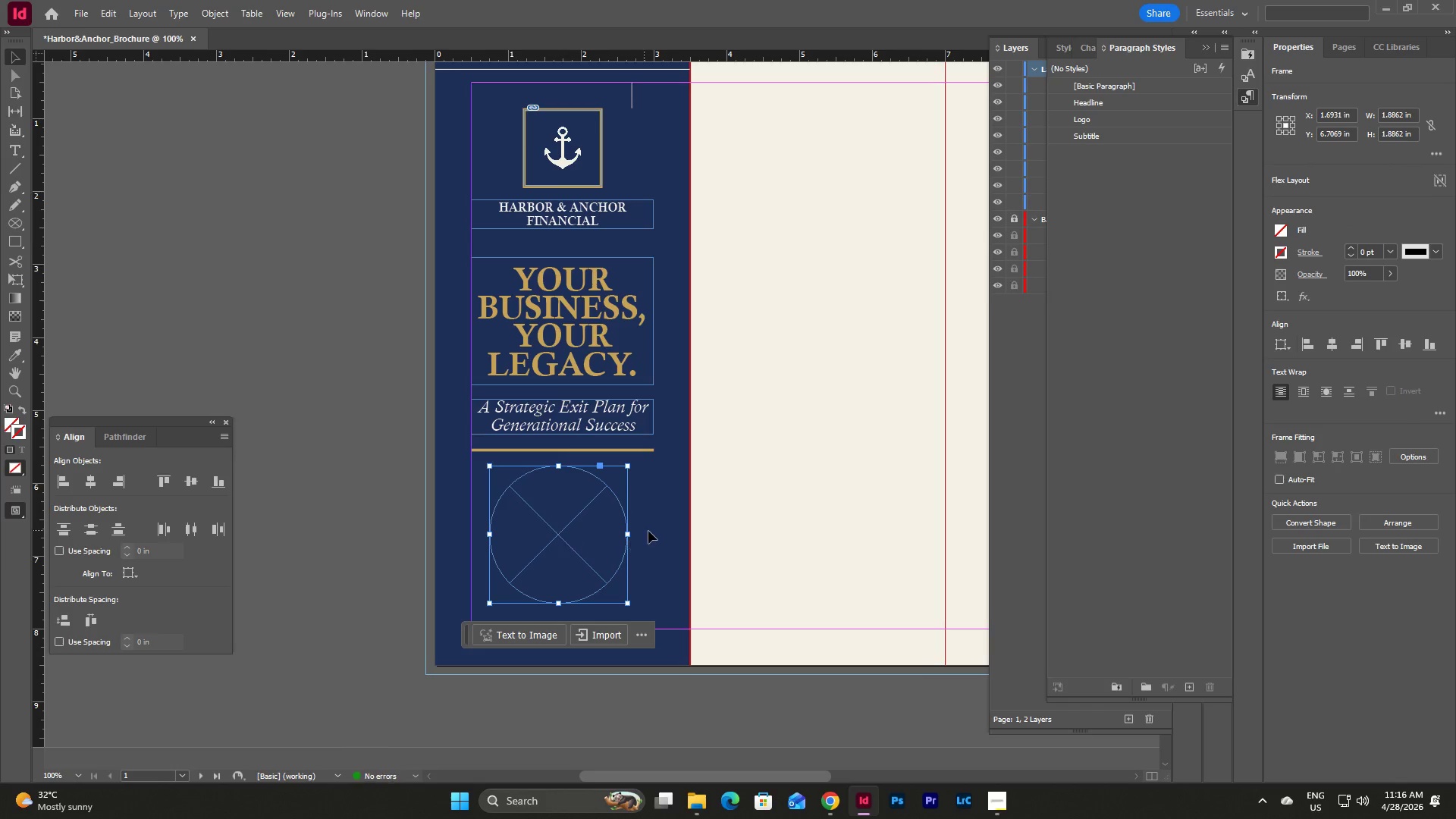 
left_click([648, 531])
 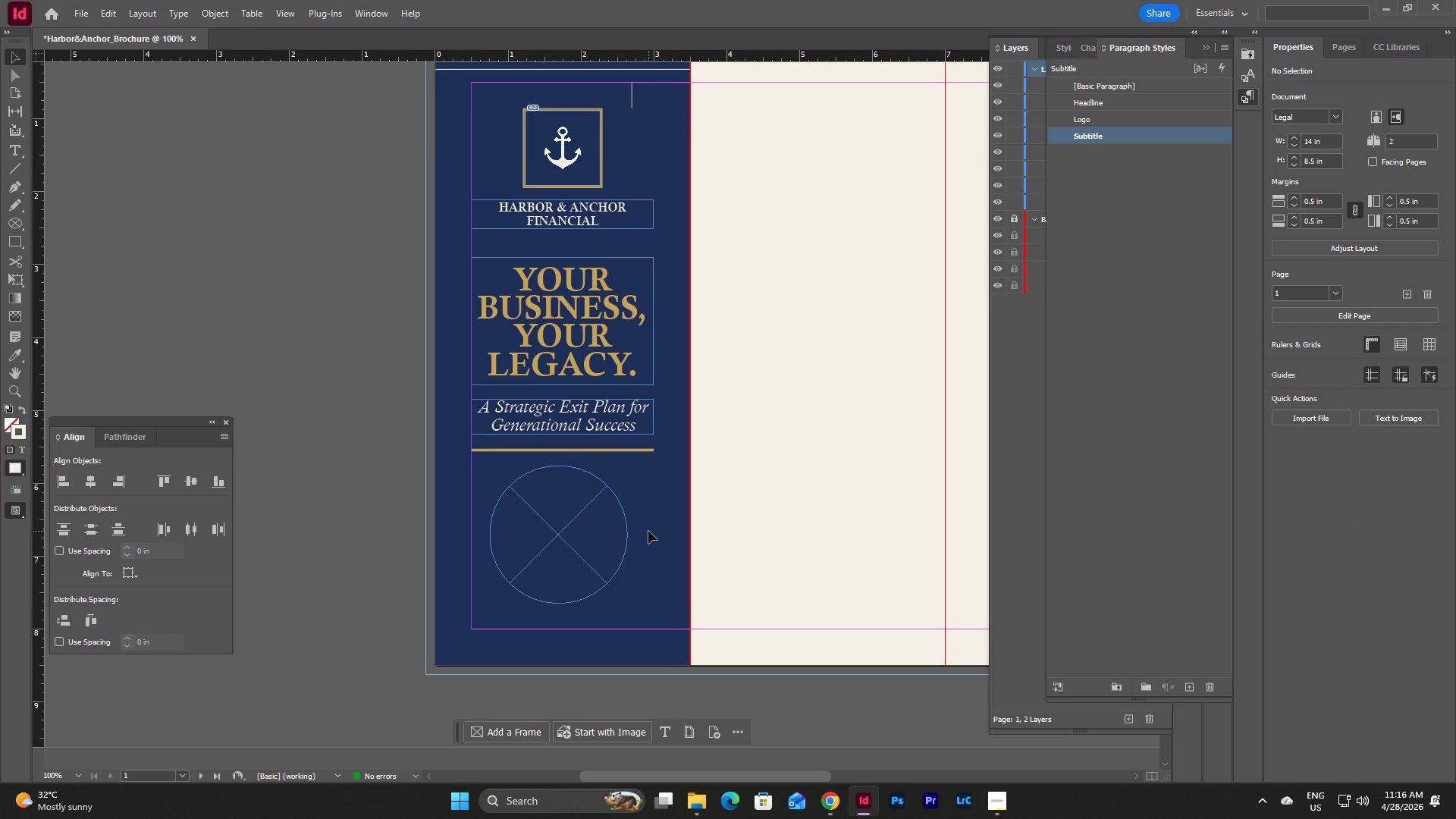 
scroll: coordinate [659, 564], scroll_direction: up, amount: 5.0
 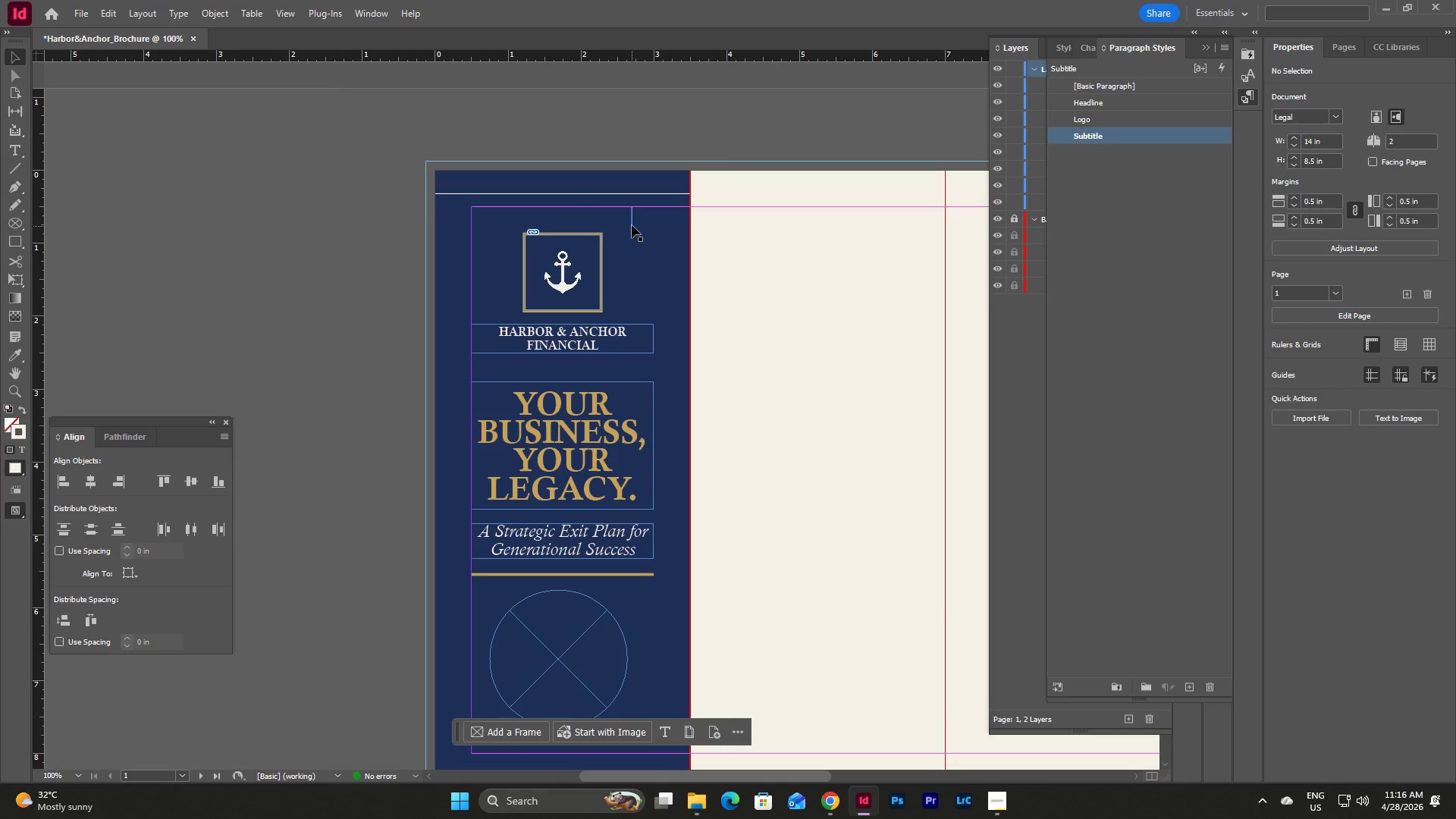 
left_click([632, 224])
 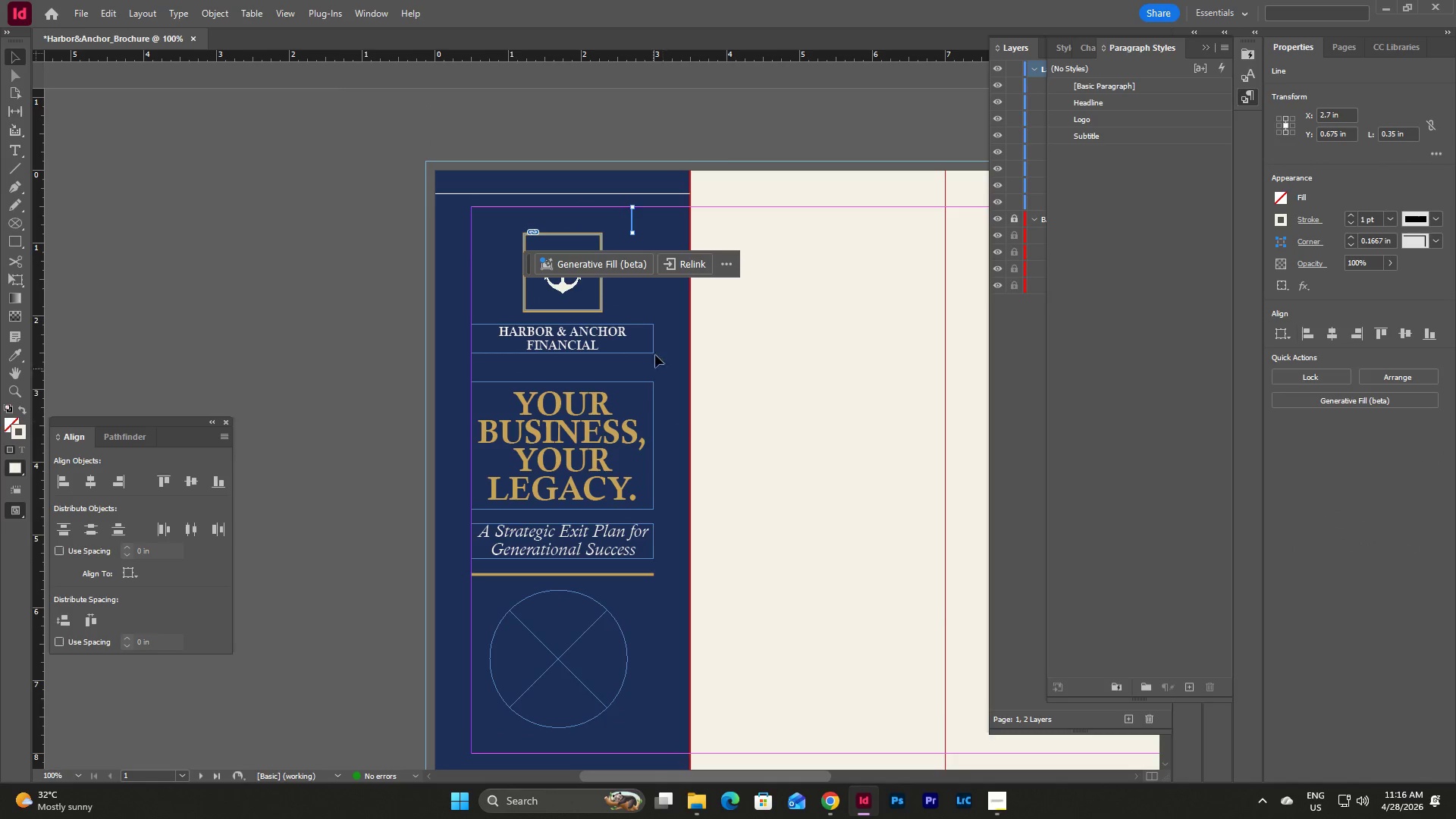 
left_click([659, 224])
 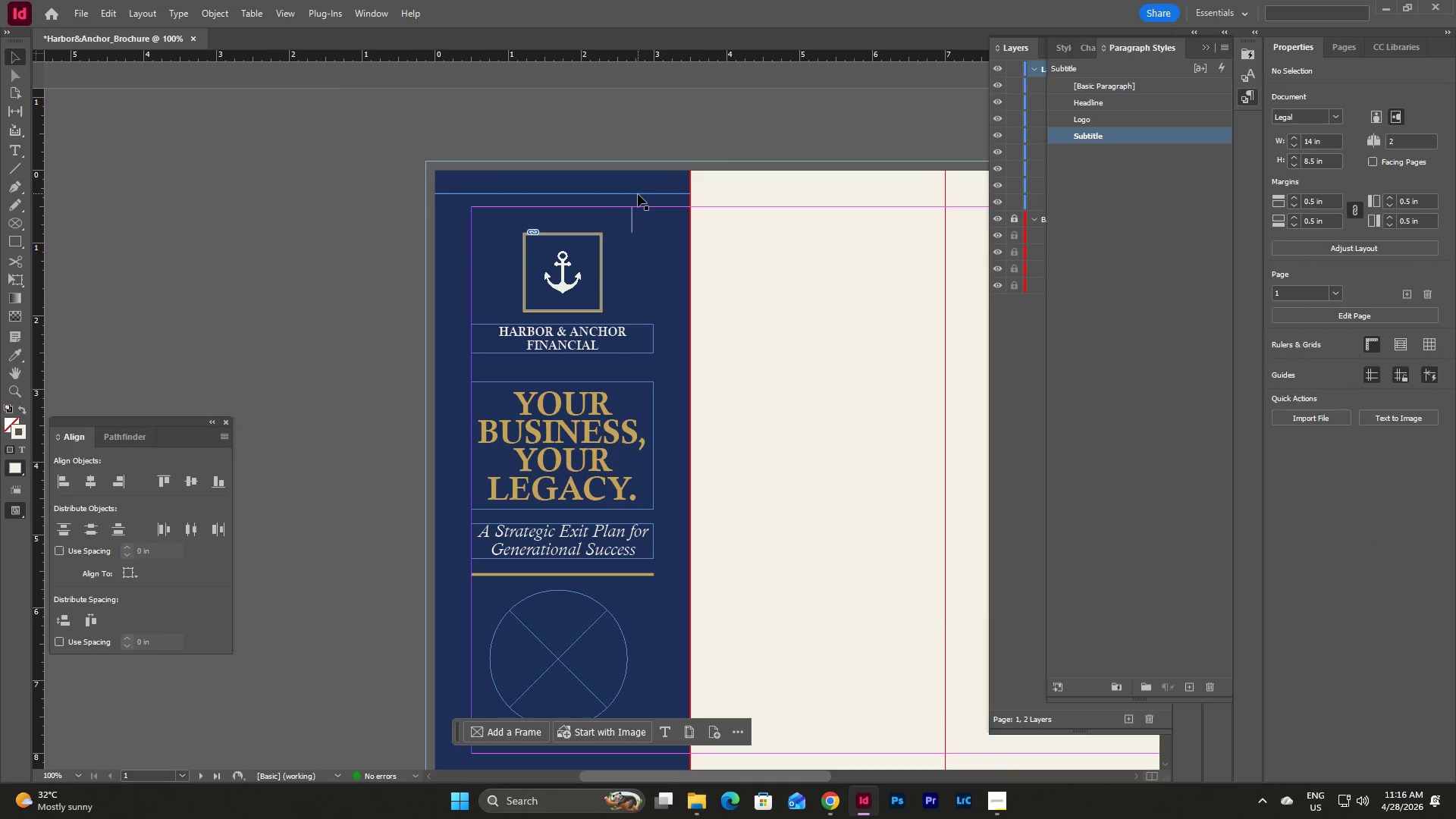 
left_click([638, 194])
 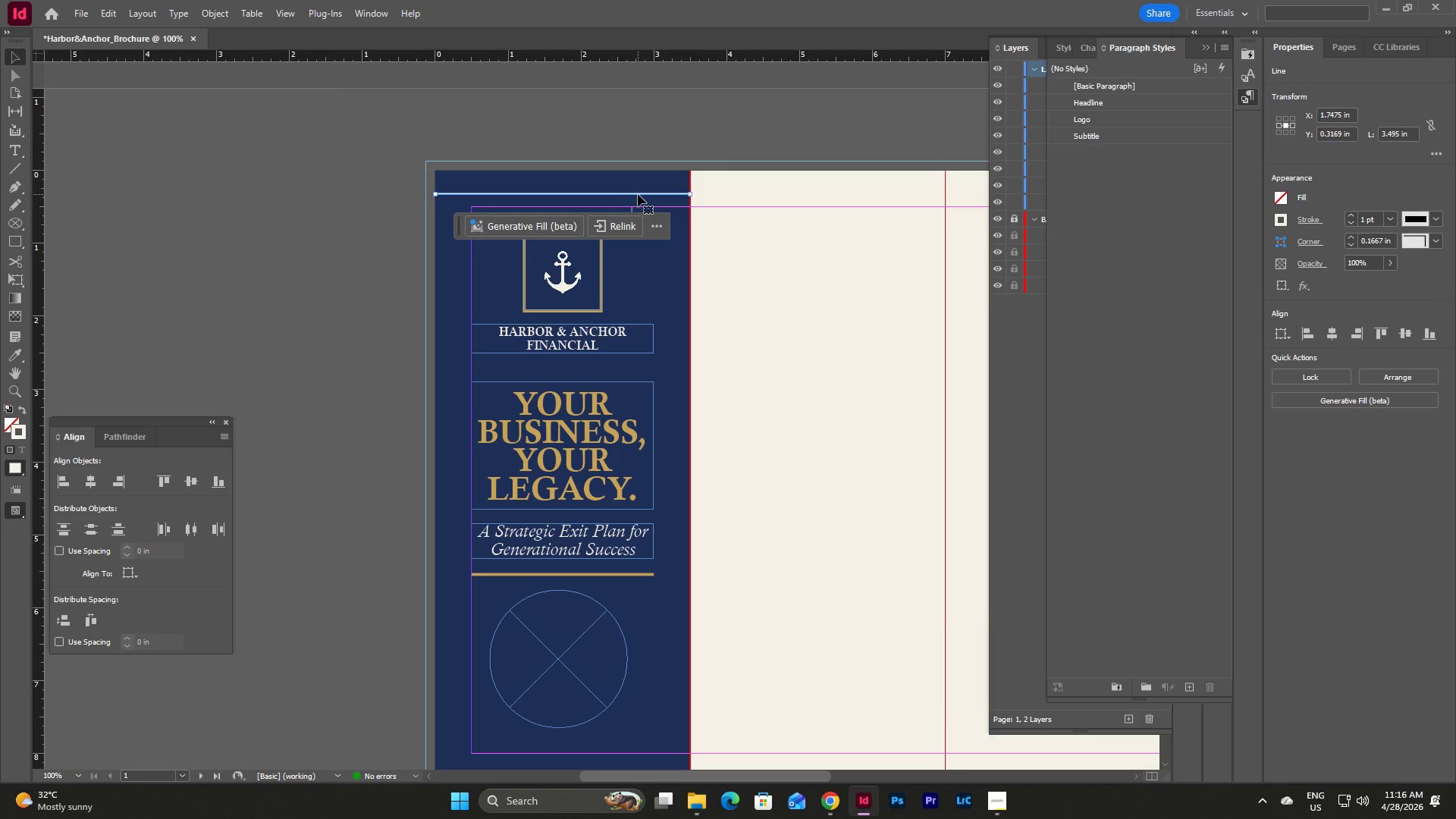 
key(Backspace)
 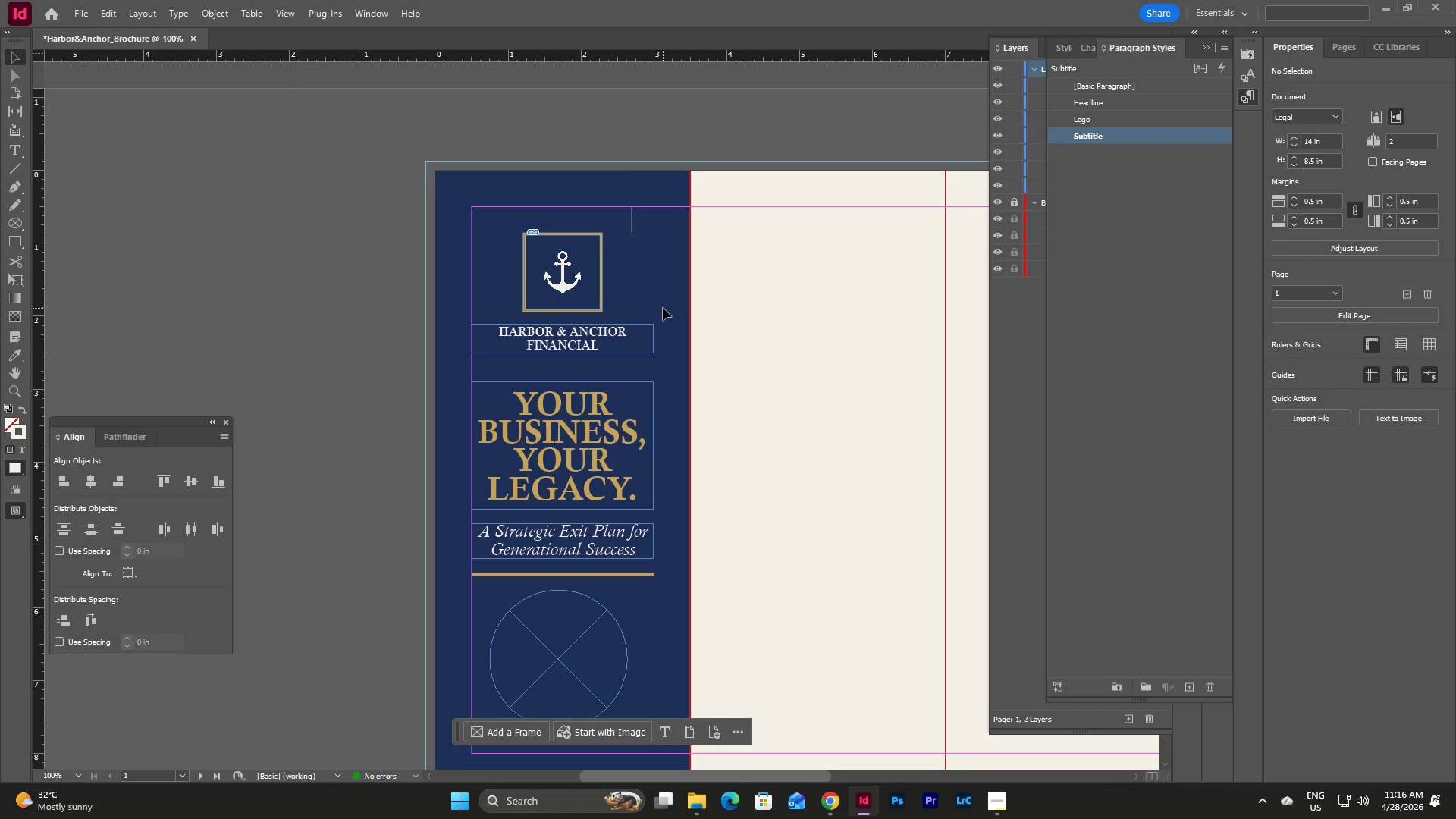 
type(ww)
 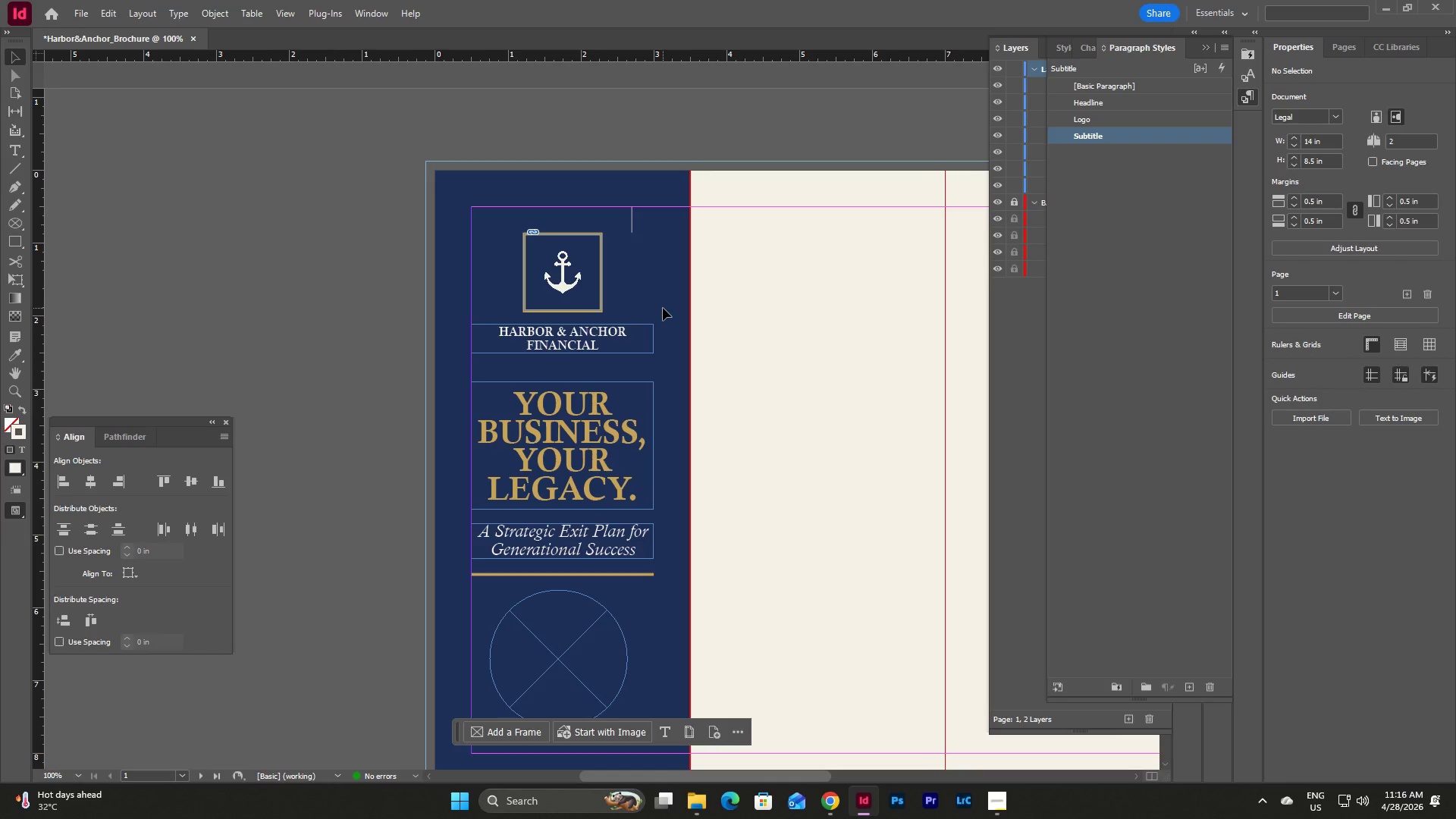 
wait(9.7)
 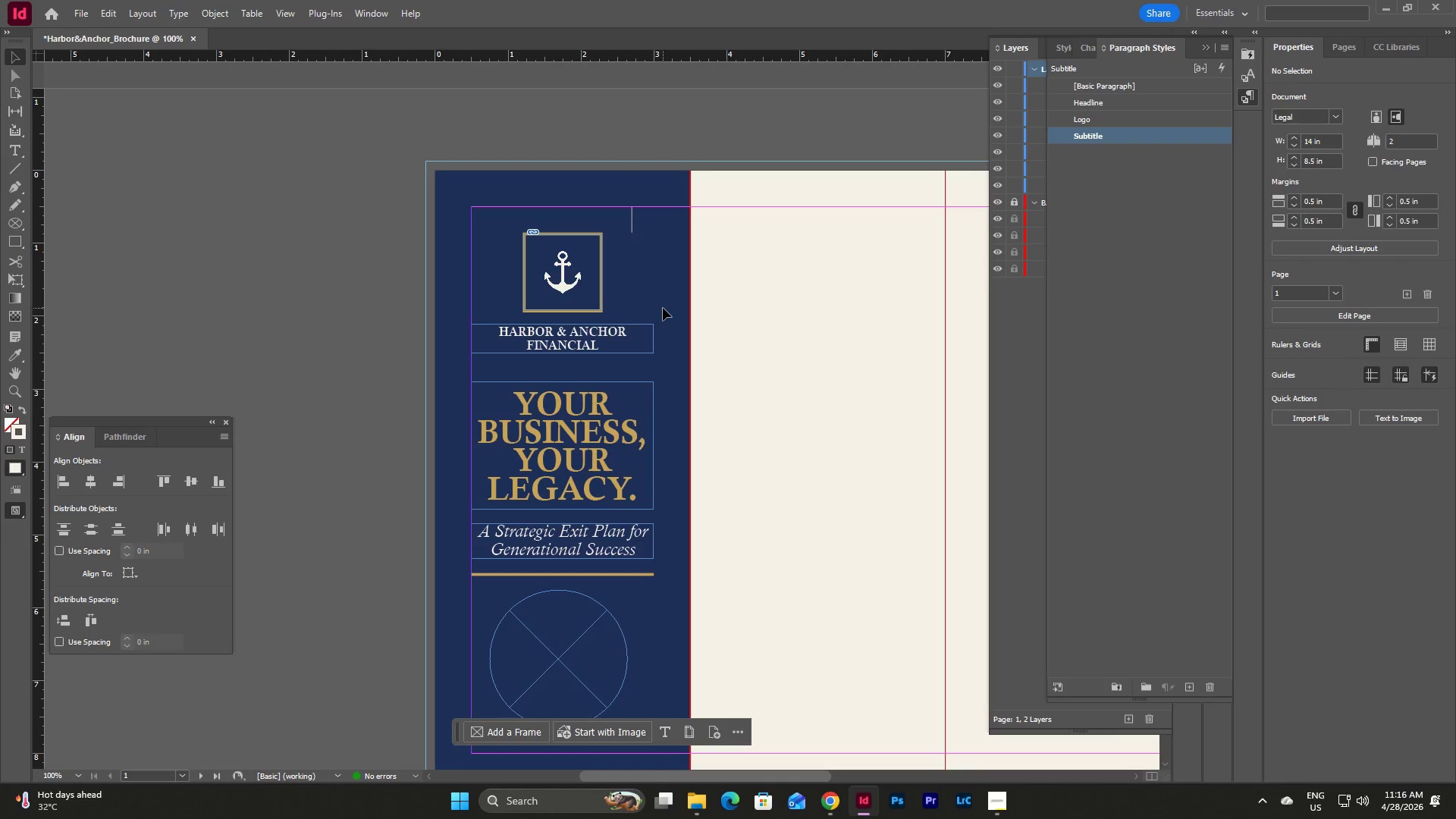 
left_click([996, 805])